 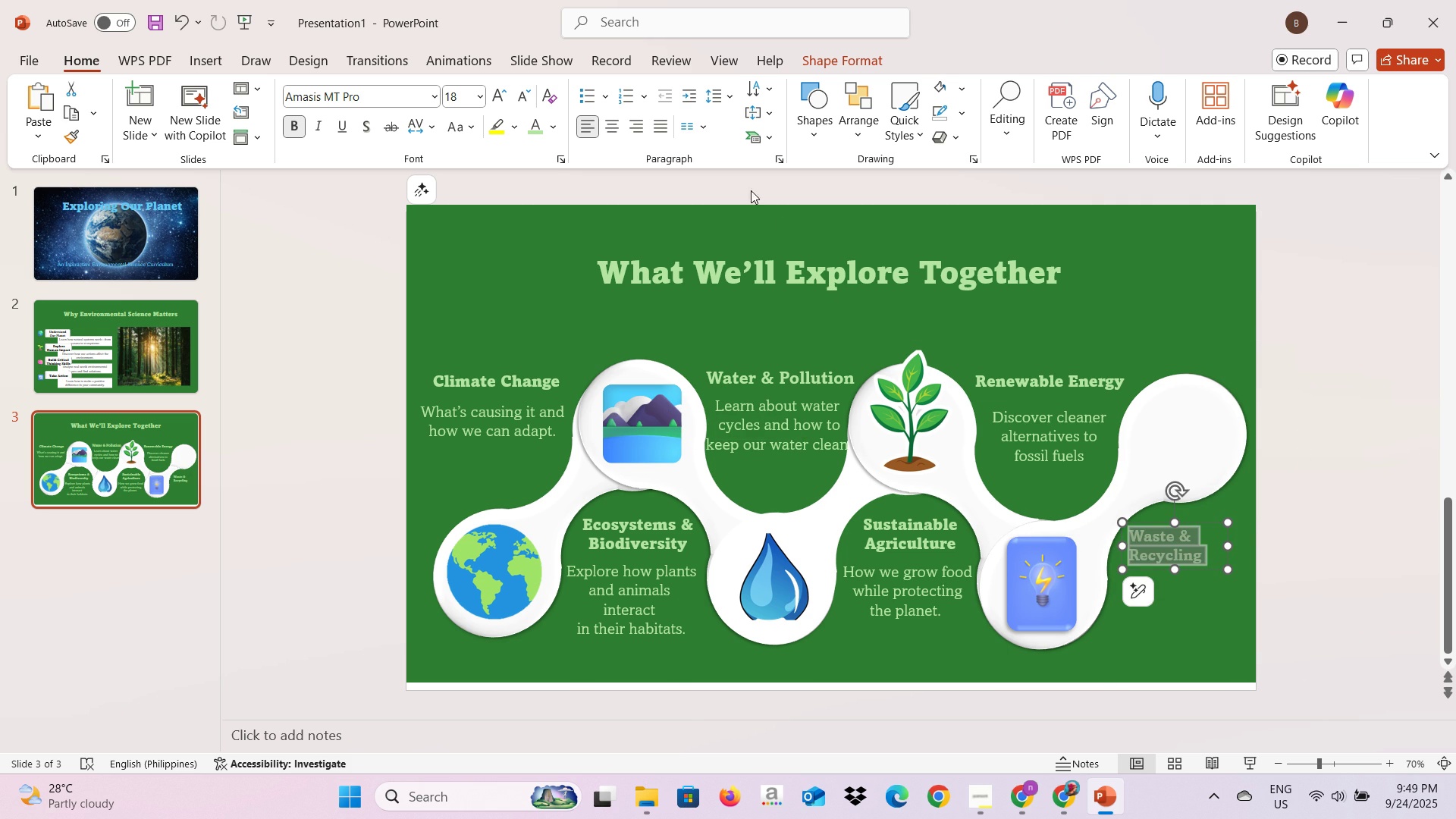 
left_click([604, 124])
 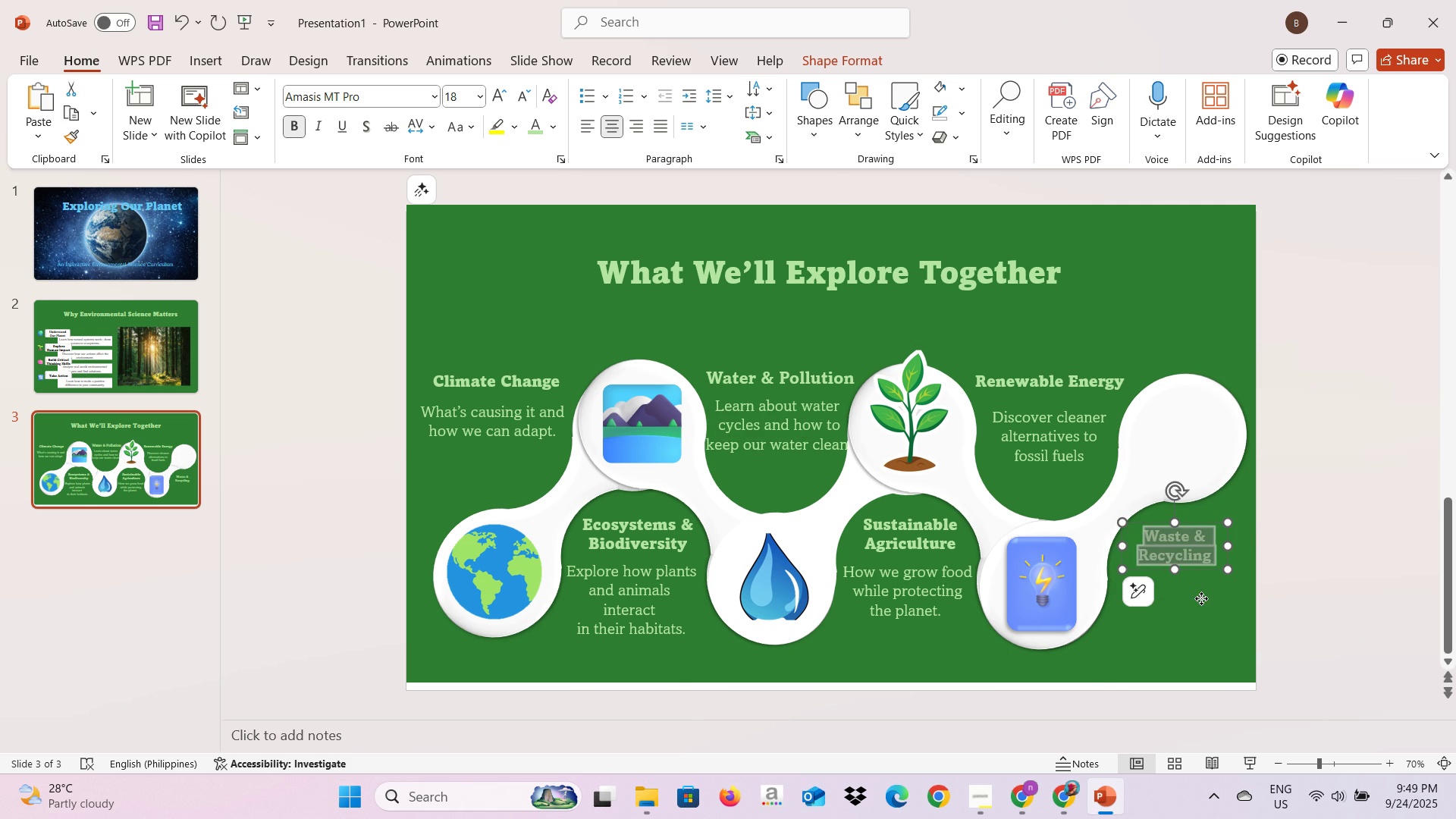 
left_click([1201, 598])
 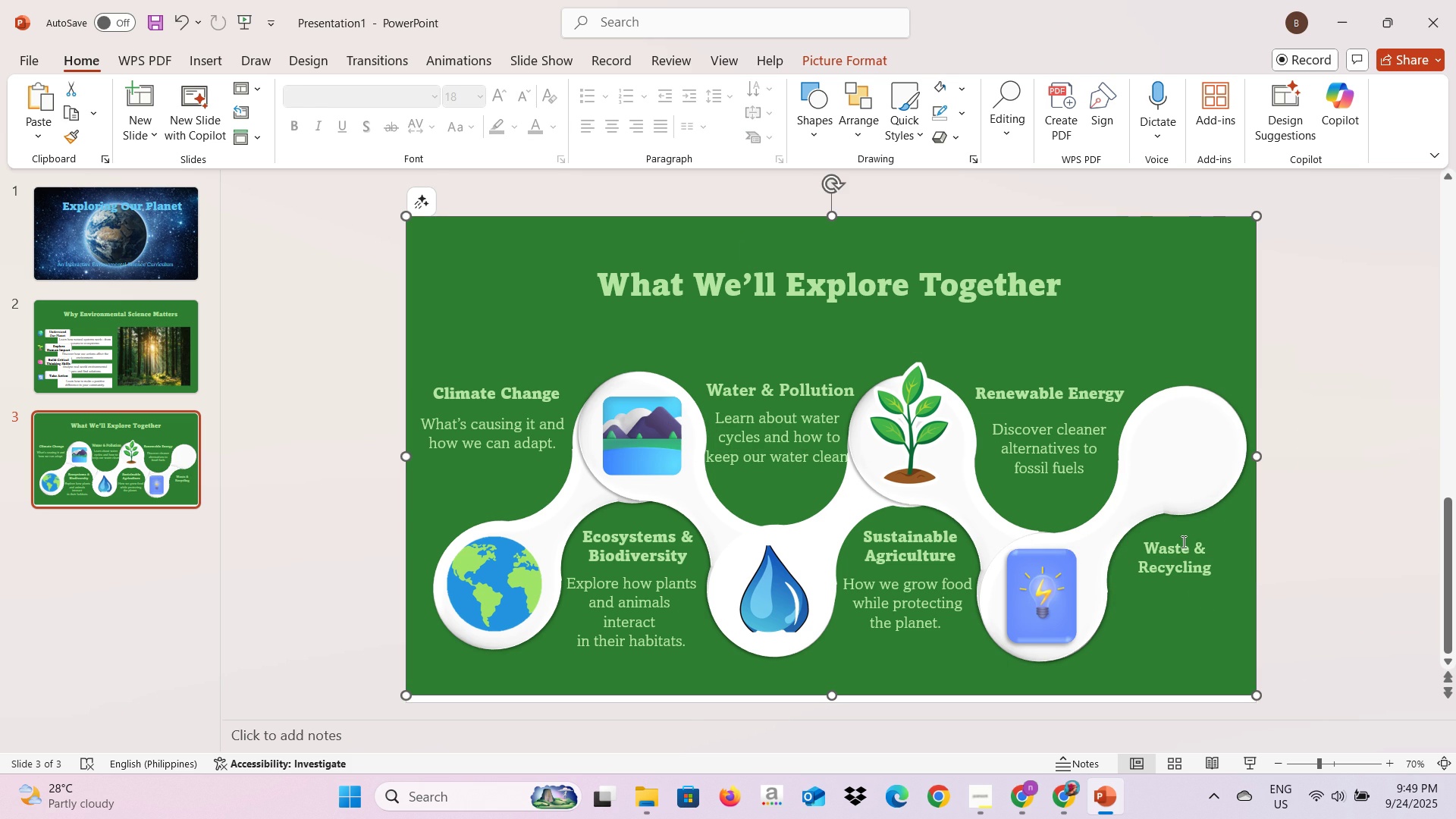 
left_click([1181, 544])
 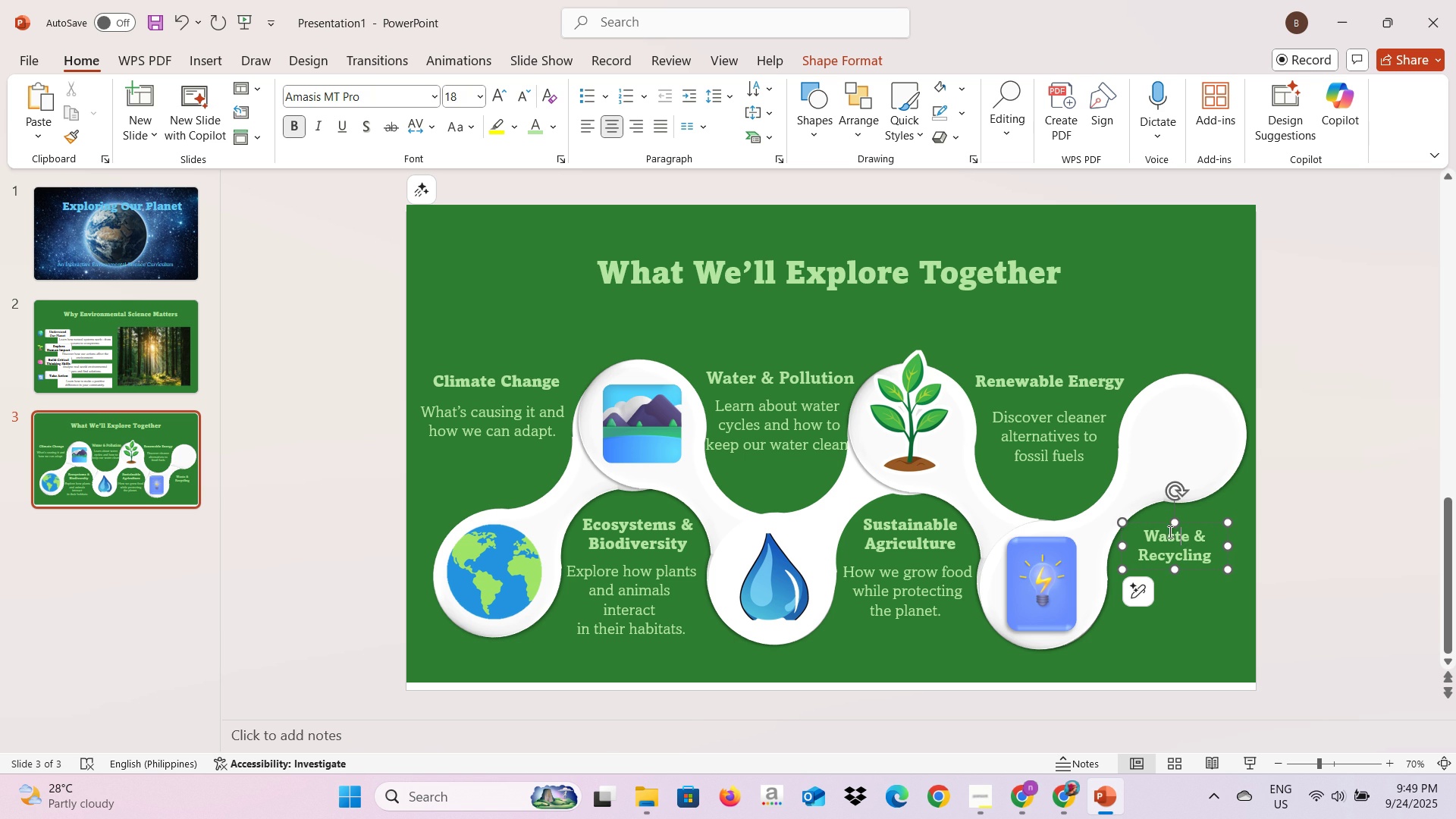 
mouse_move([1166, 516])
 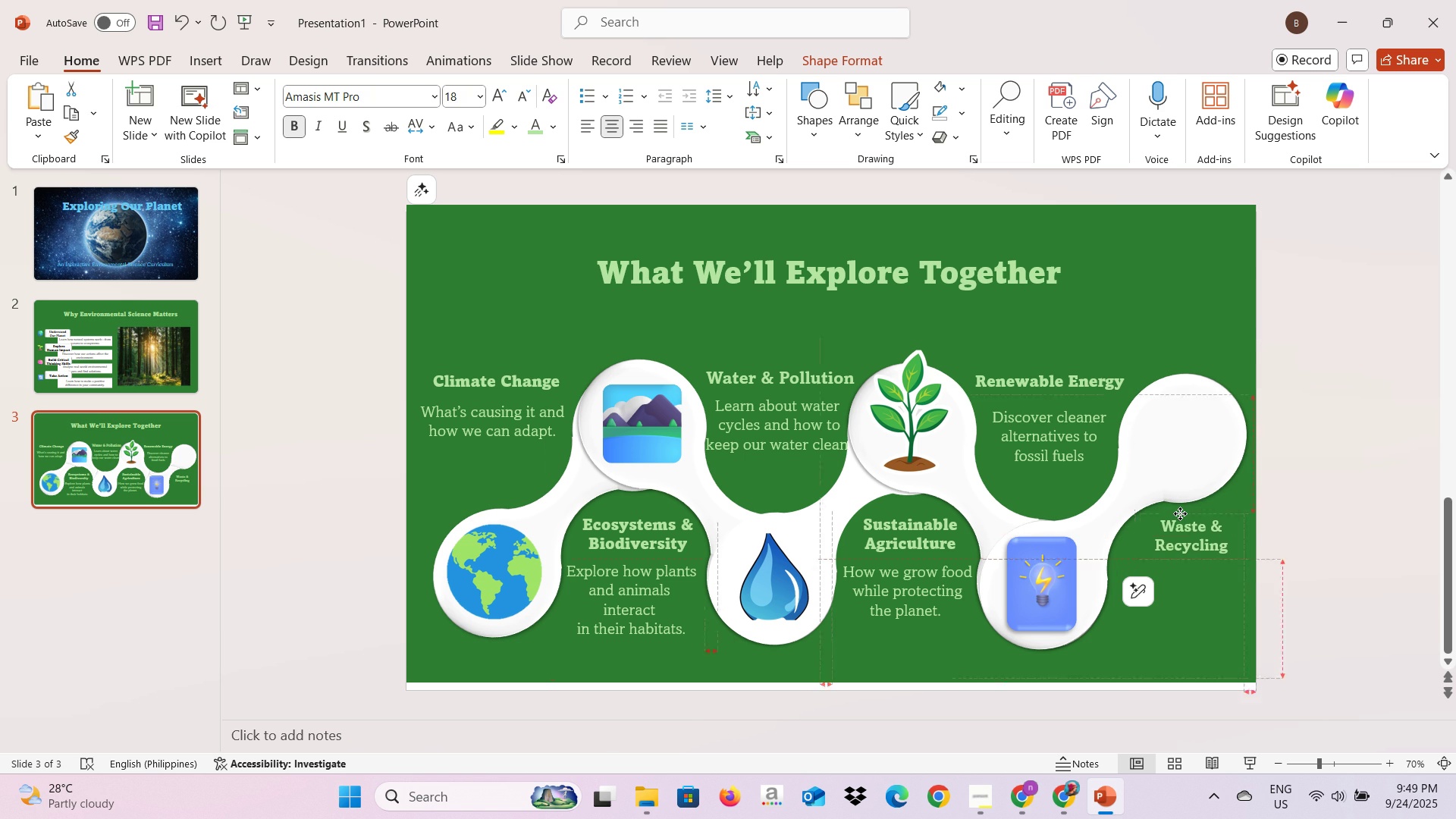 
mouse_move([1174, 529])
 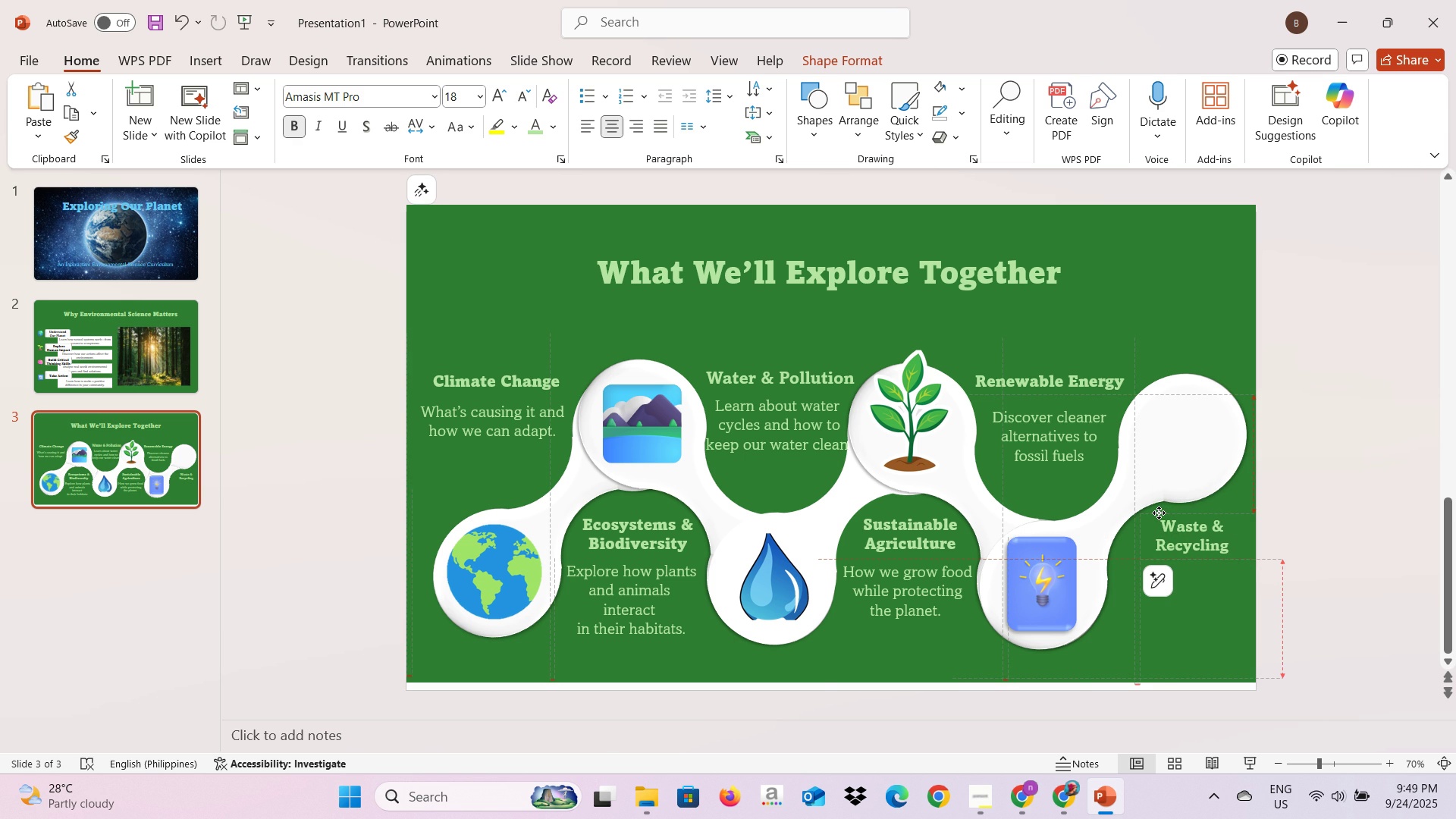 
key(Alt+AltLeft)
 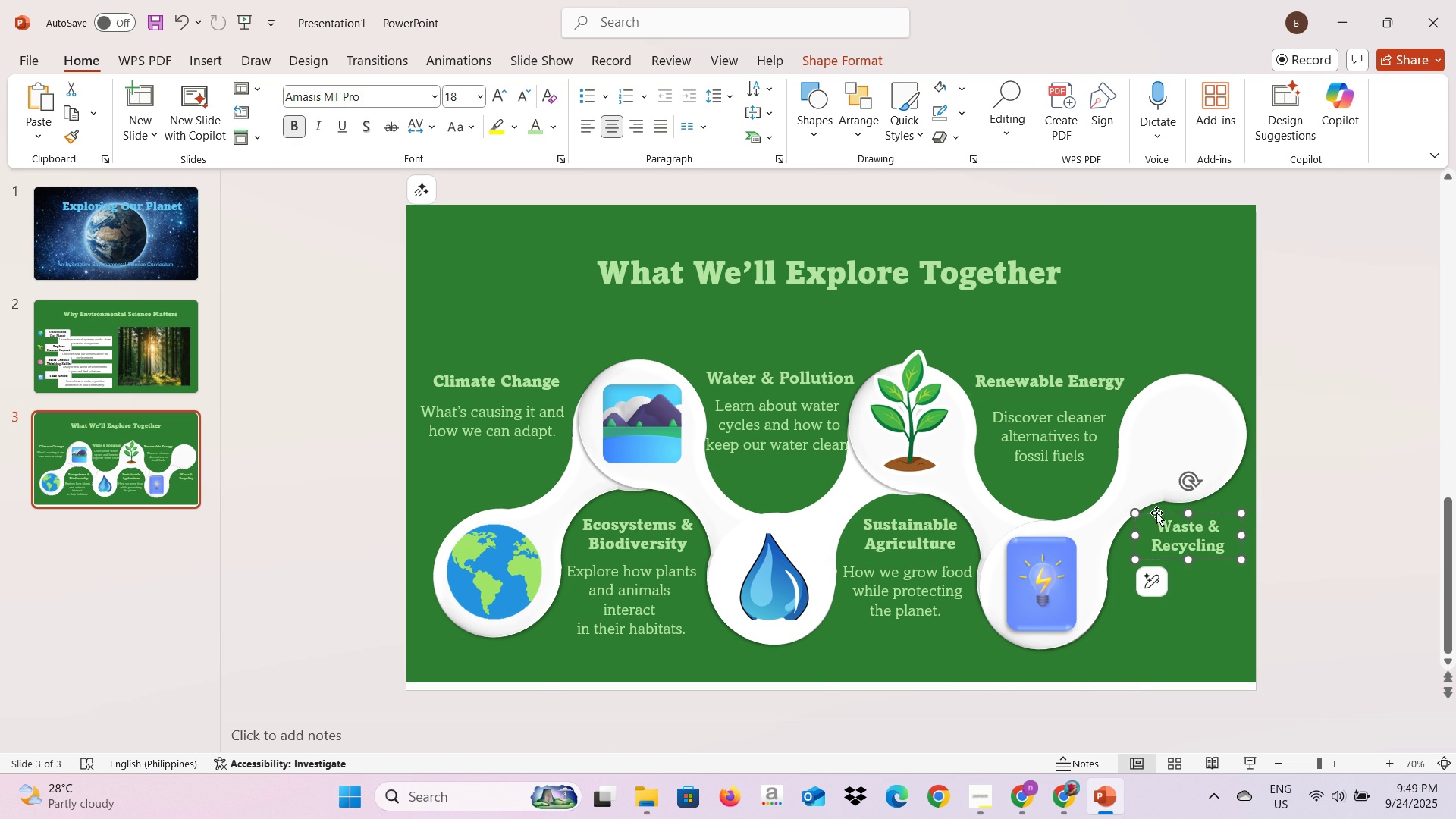 
key(Alt+Tab)